 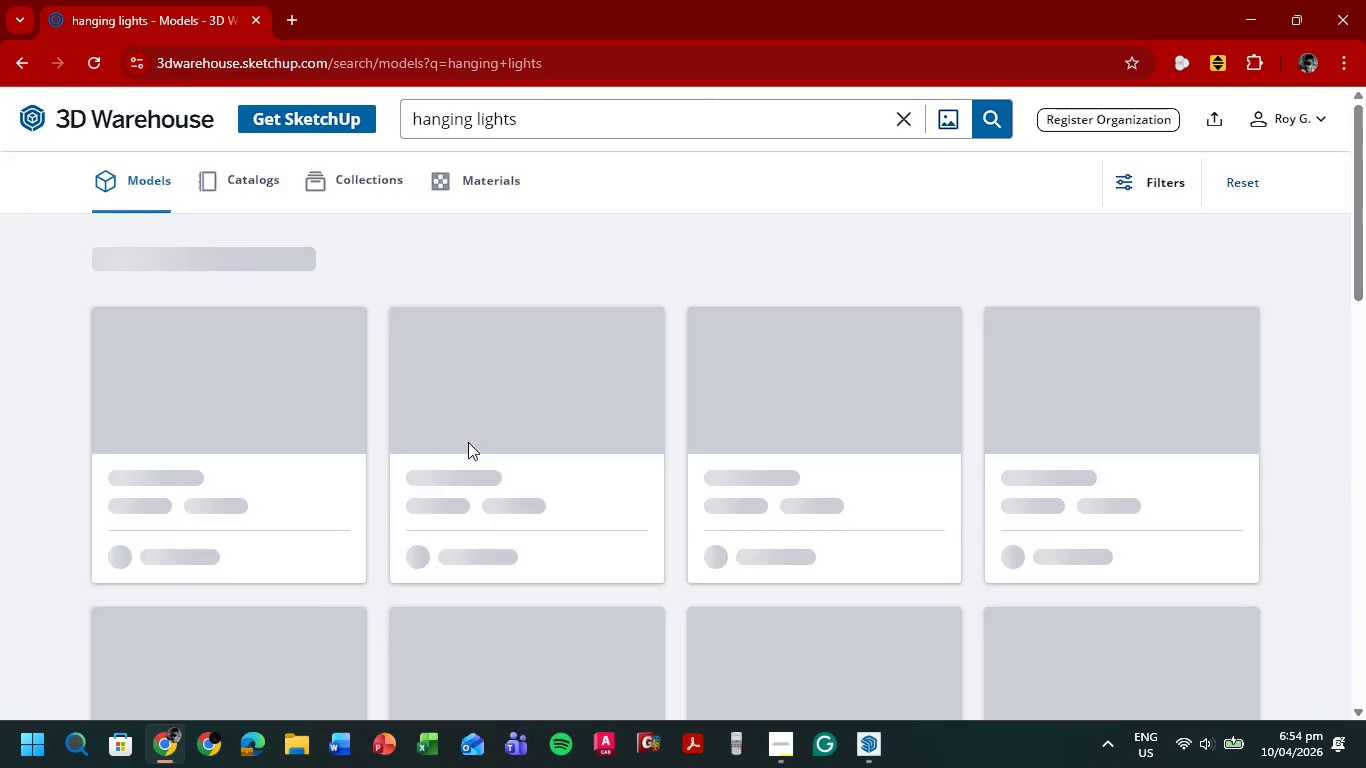 
scroll: coordinate [1190, 311], scroll_direction: down, amount: 15.0
 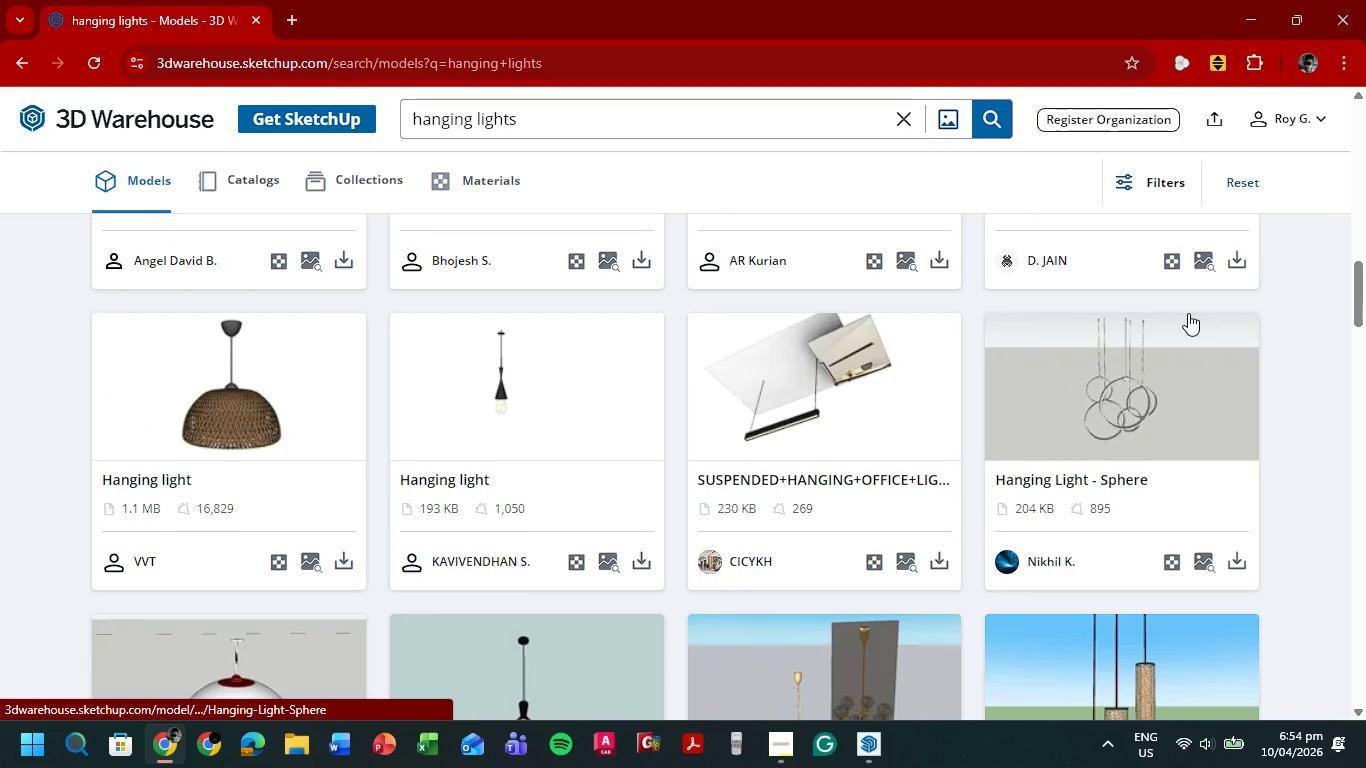 
scroll: coordinate [1187, 318], scroll_direction: down, amount: 11.0
 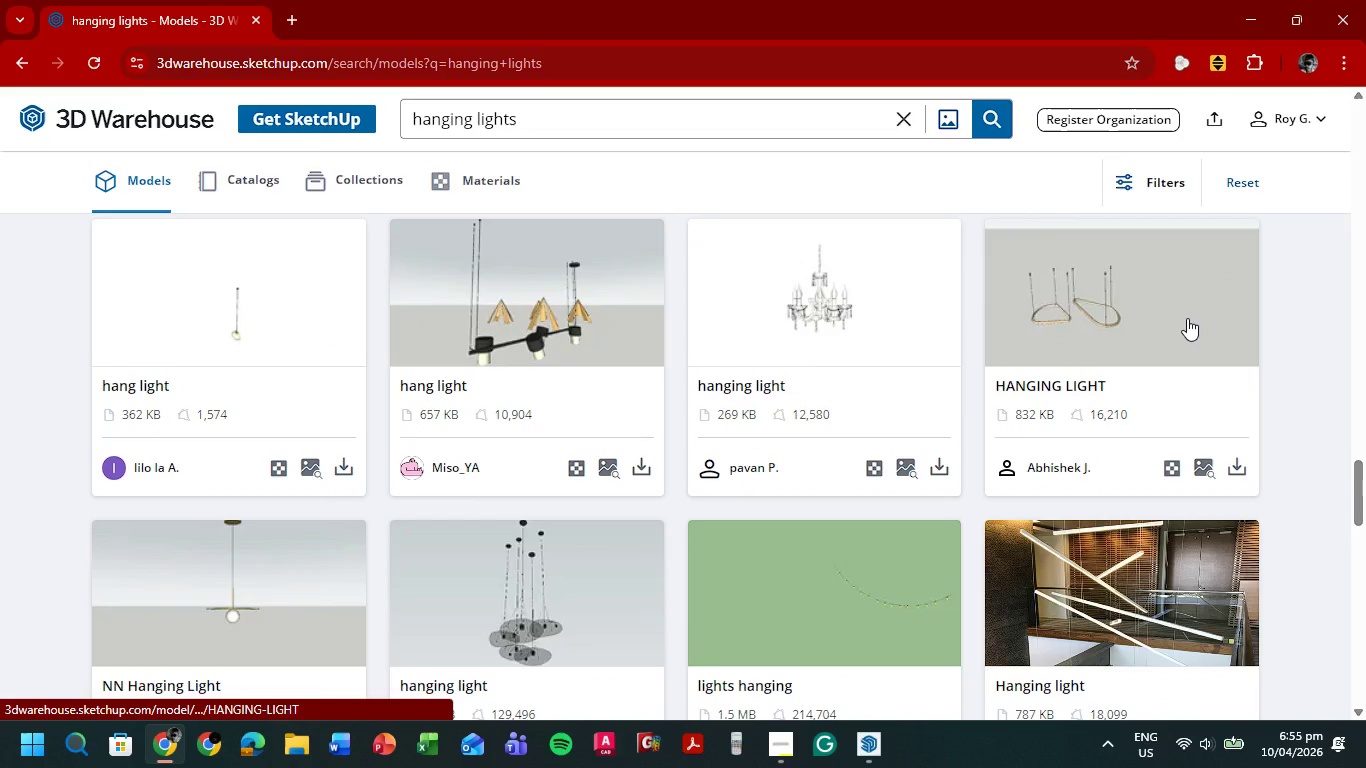 
scroll: coordinate [1187, 318], scroll_direction: down, amount: 1.0
 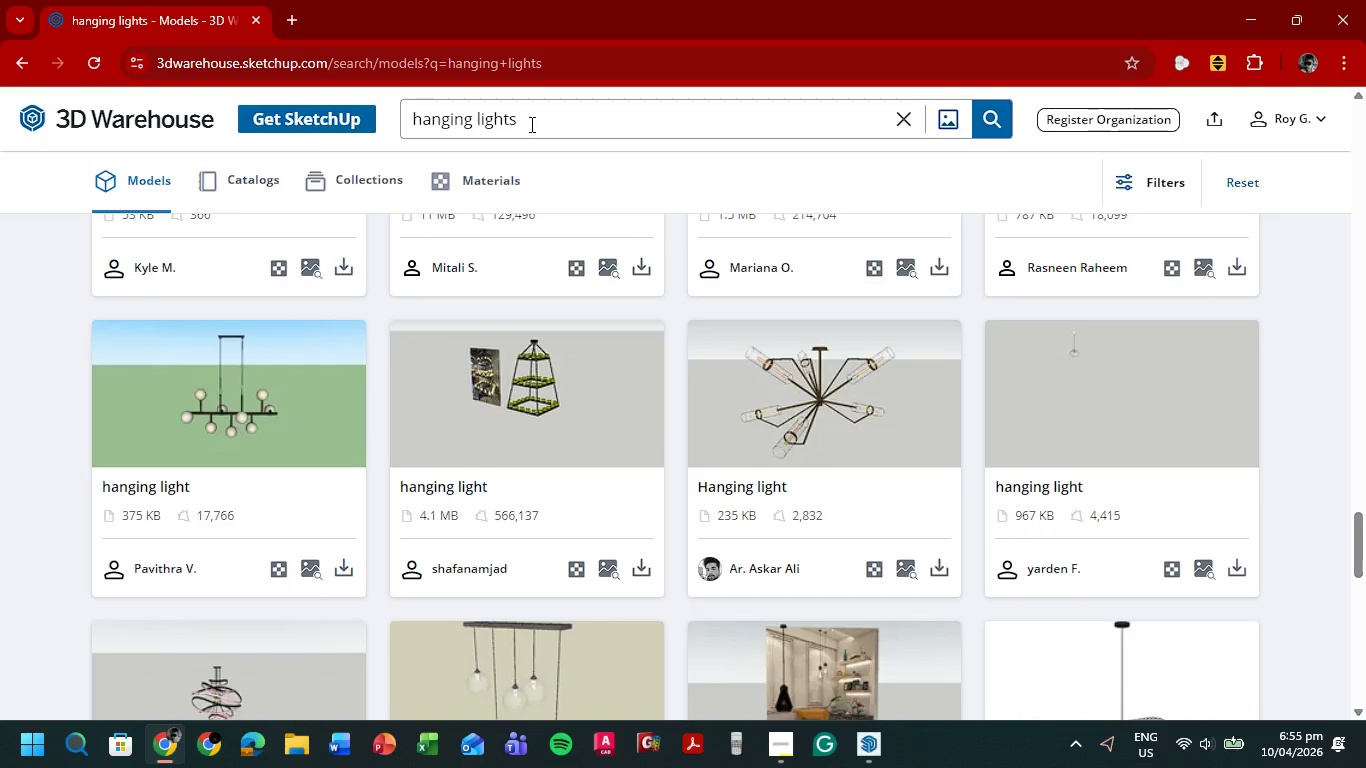 
wait(5.75)
 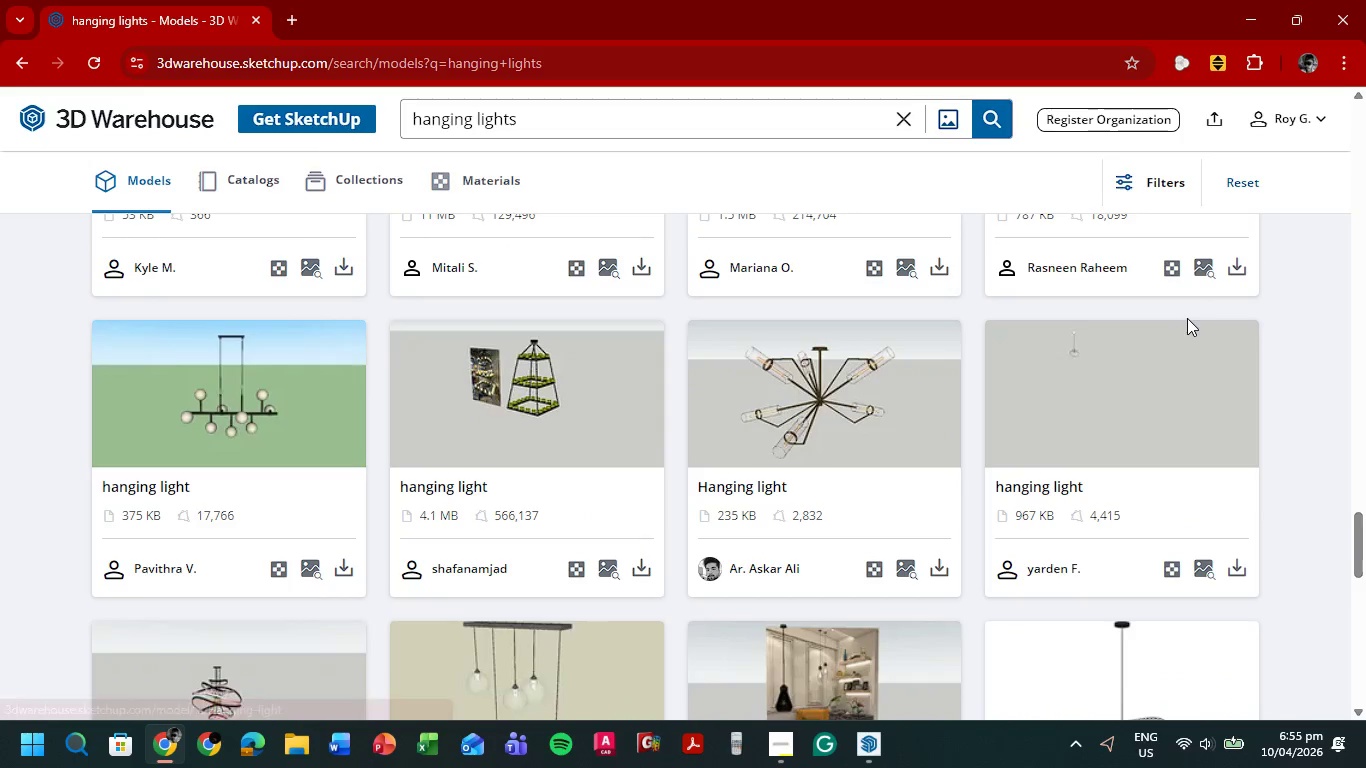 
left_click_drag(start_coordinate=[586, 118], to_coordinate=[284, 122])
 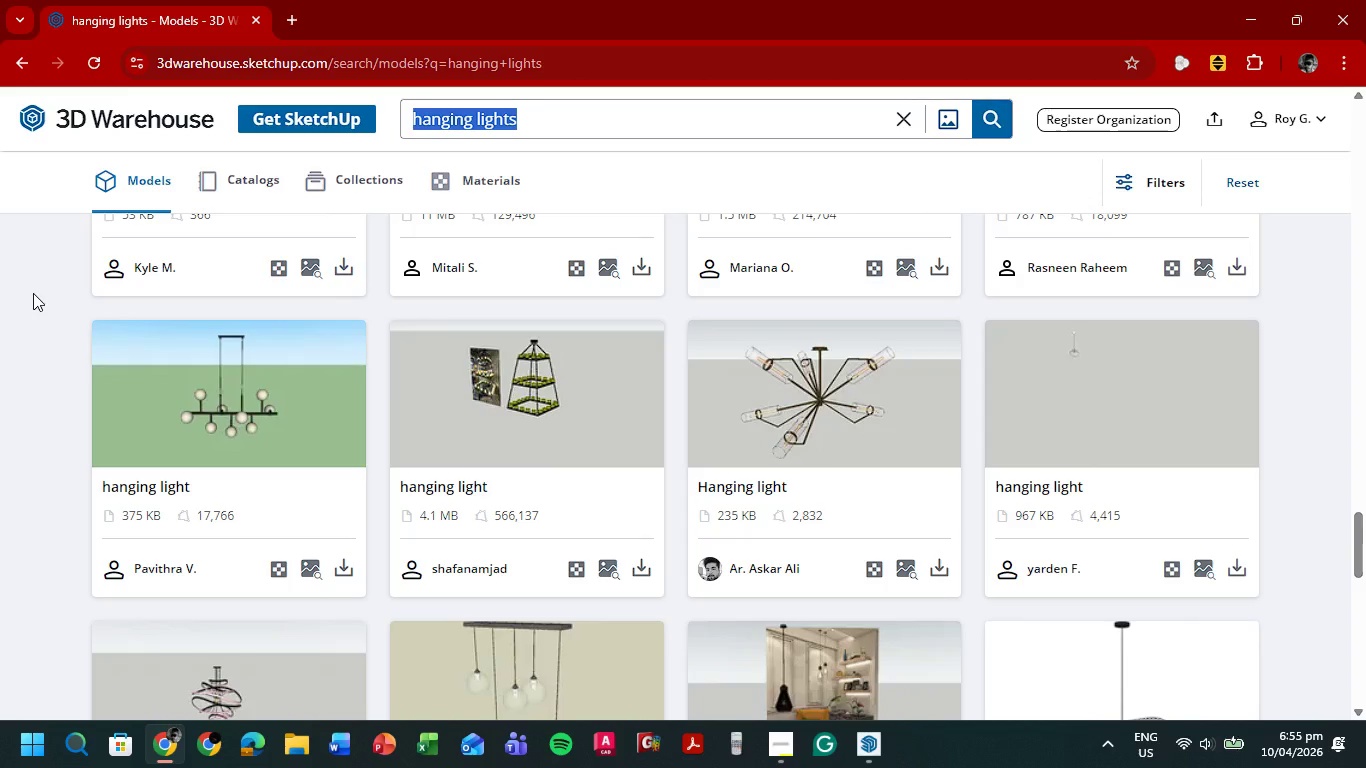 
type(chandeliers)
 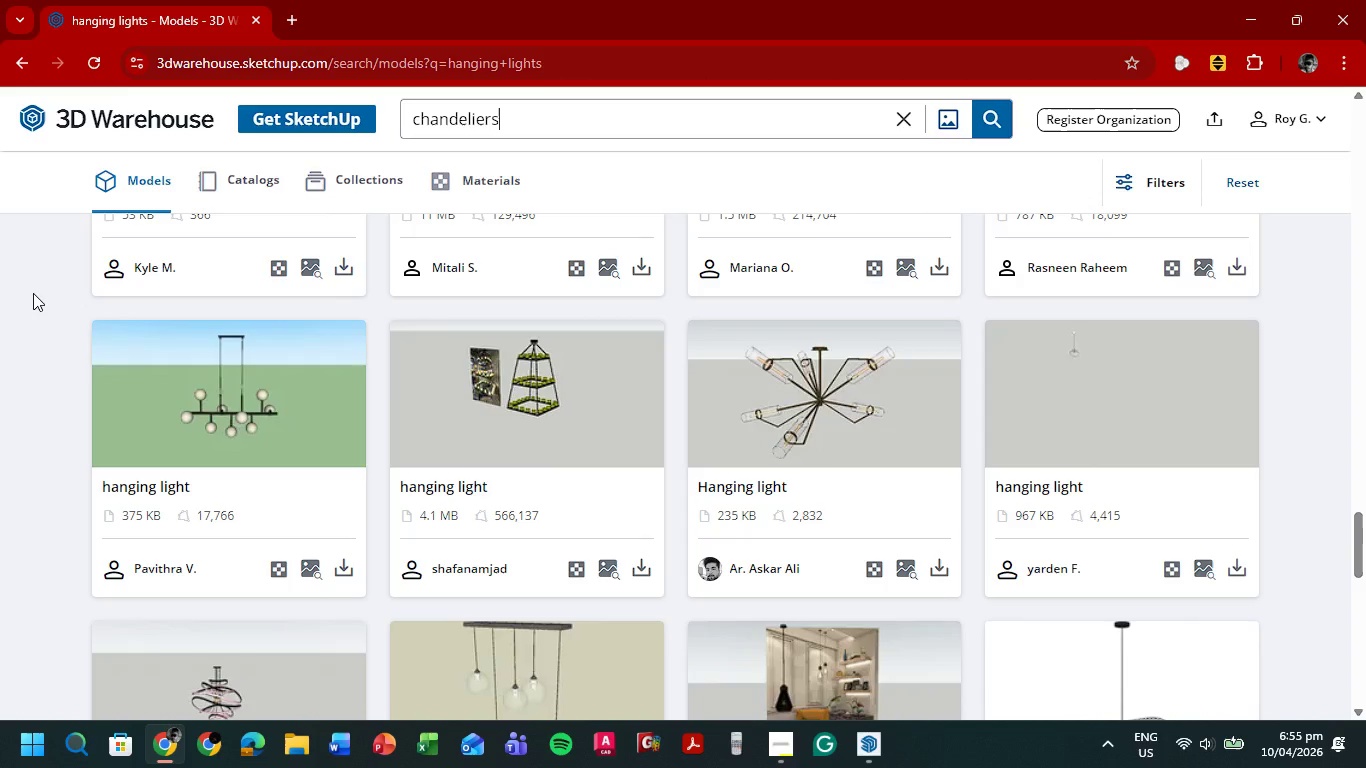 
key(Enter)
 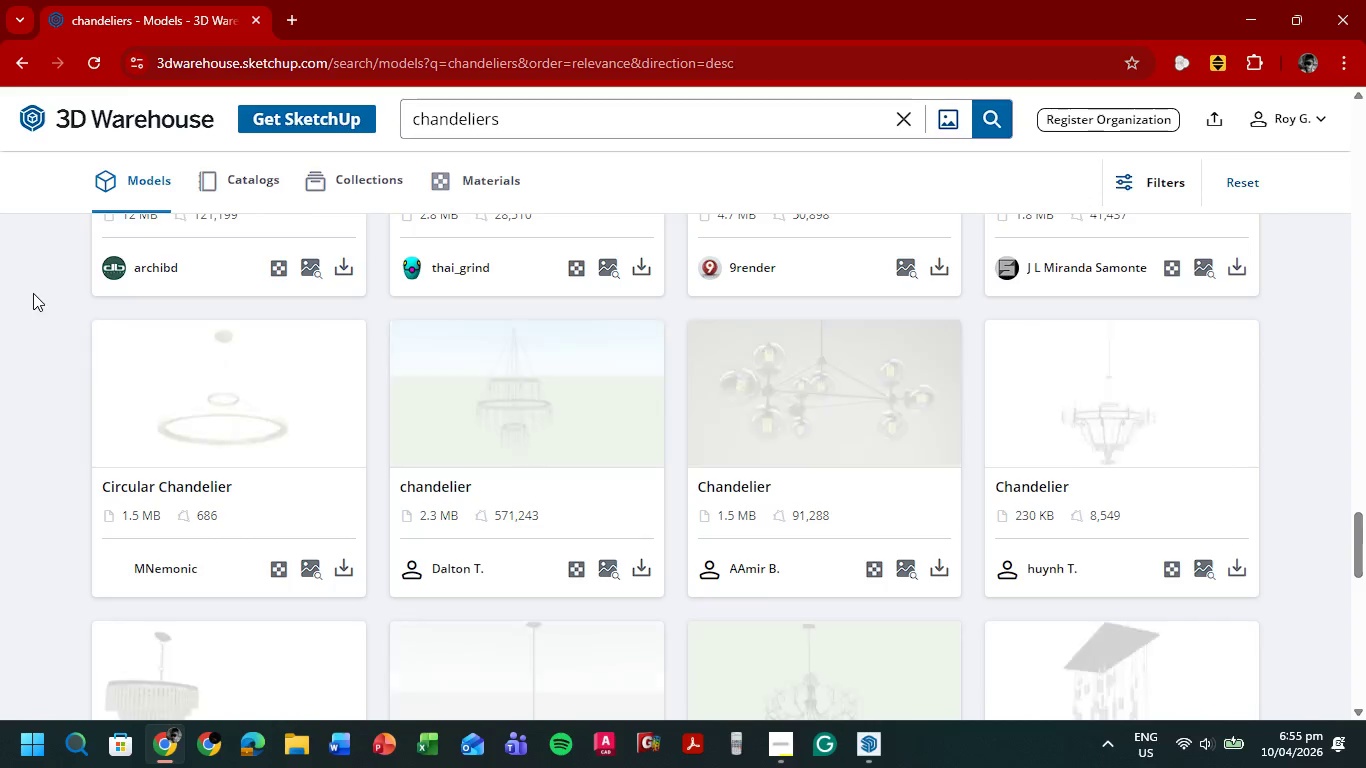 
scroll: coordinate [1273, 433], scroll_direction: up, amount: 15.0
 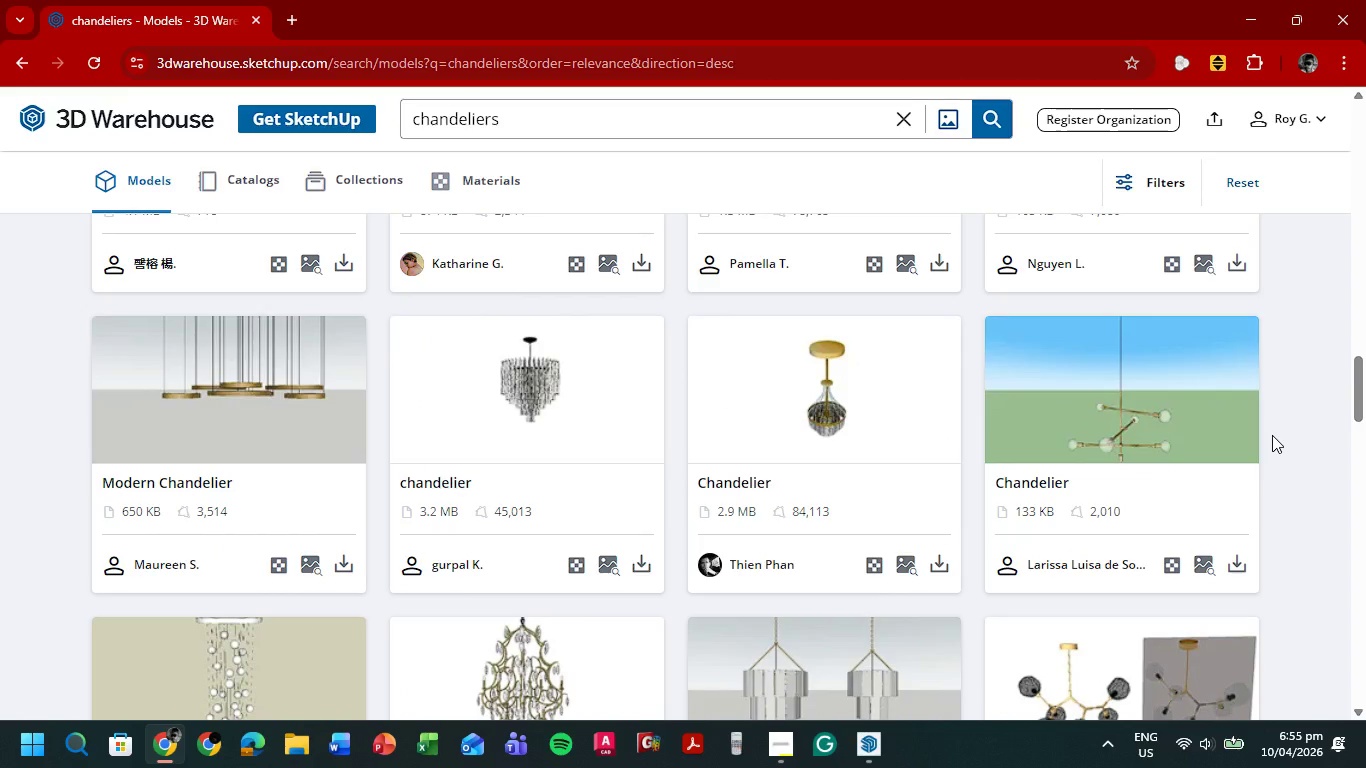 
scroll: coordinate [1272, 435], scroll_direction: up, amount: 3.0
 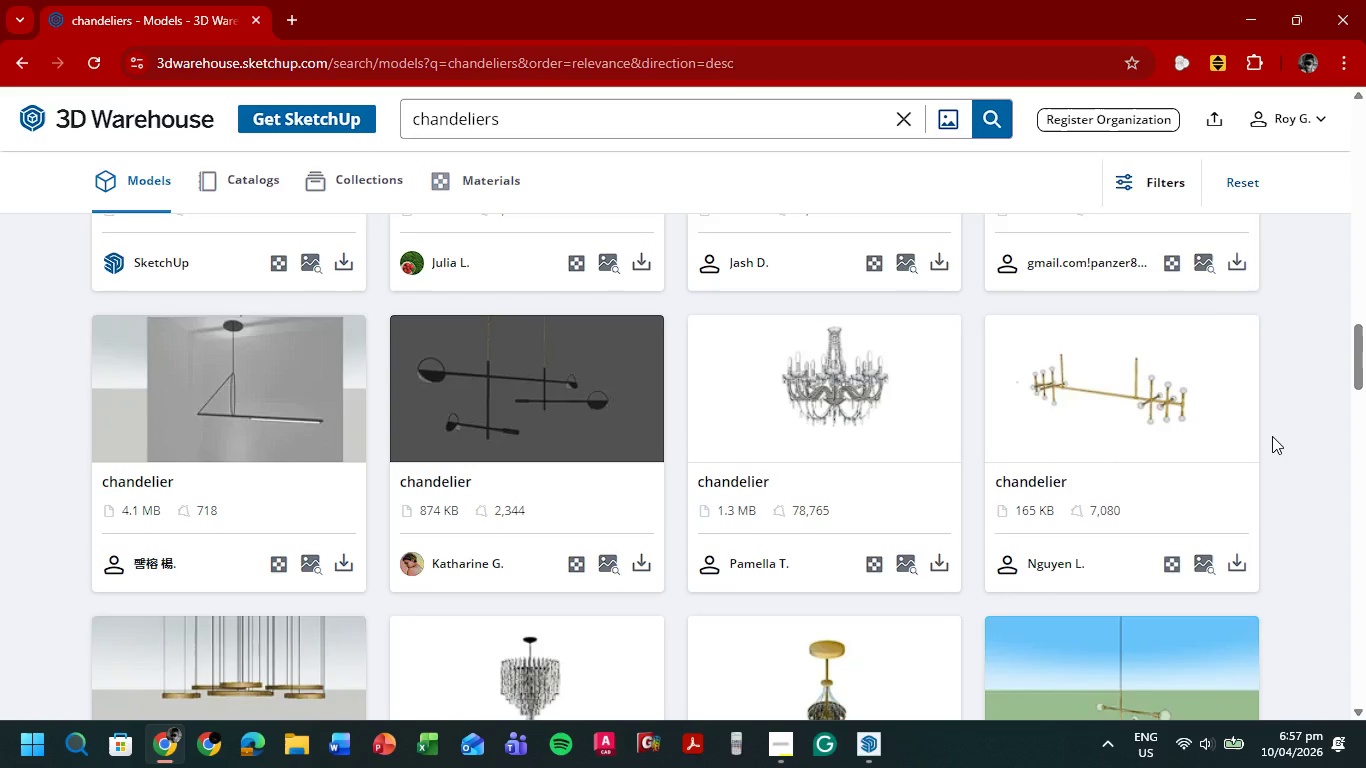 
wait(149.09)
 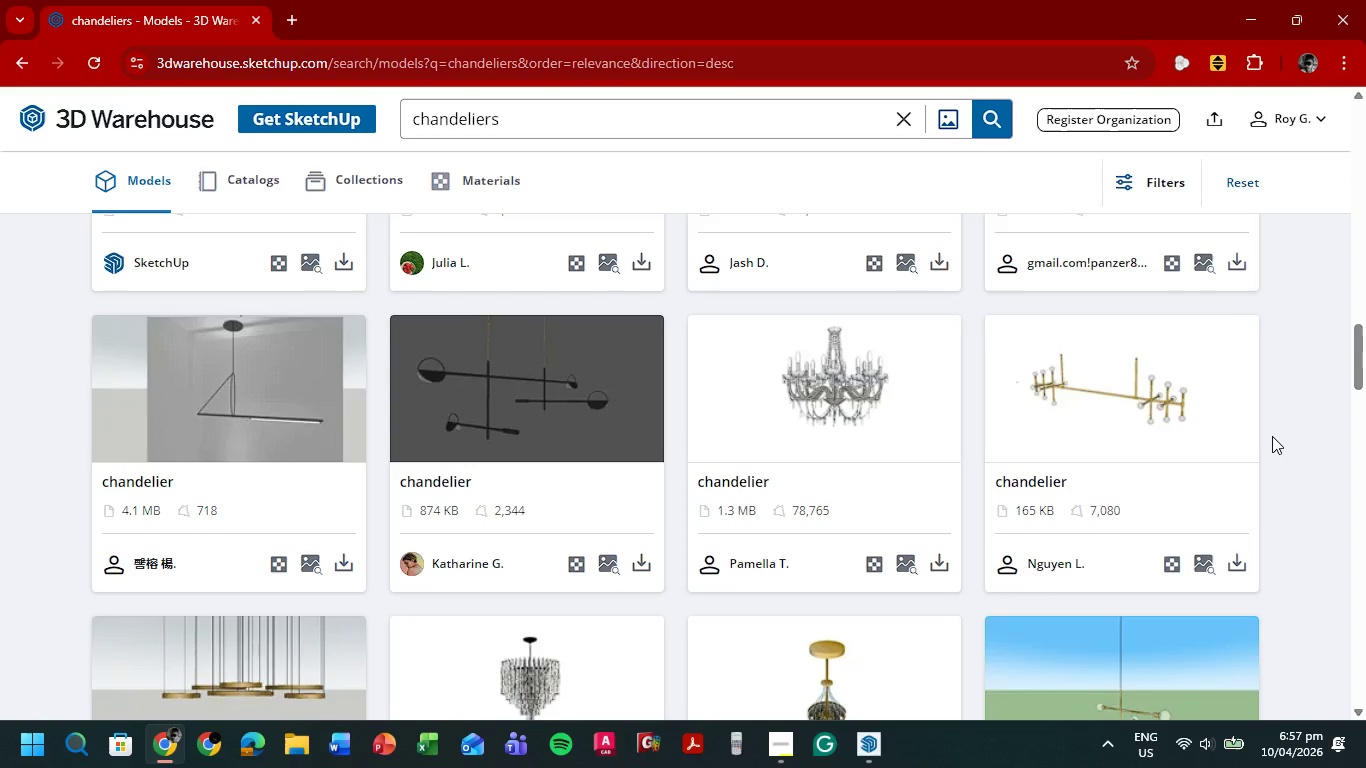 
scroll: coordinate [1135, 431], scroll_direction: down, amount: 10.0
 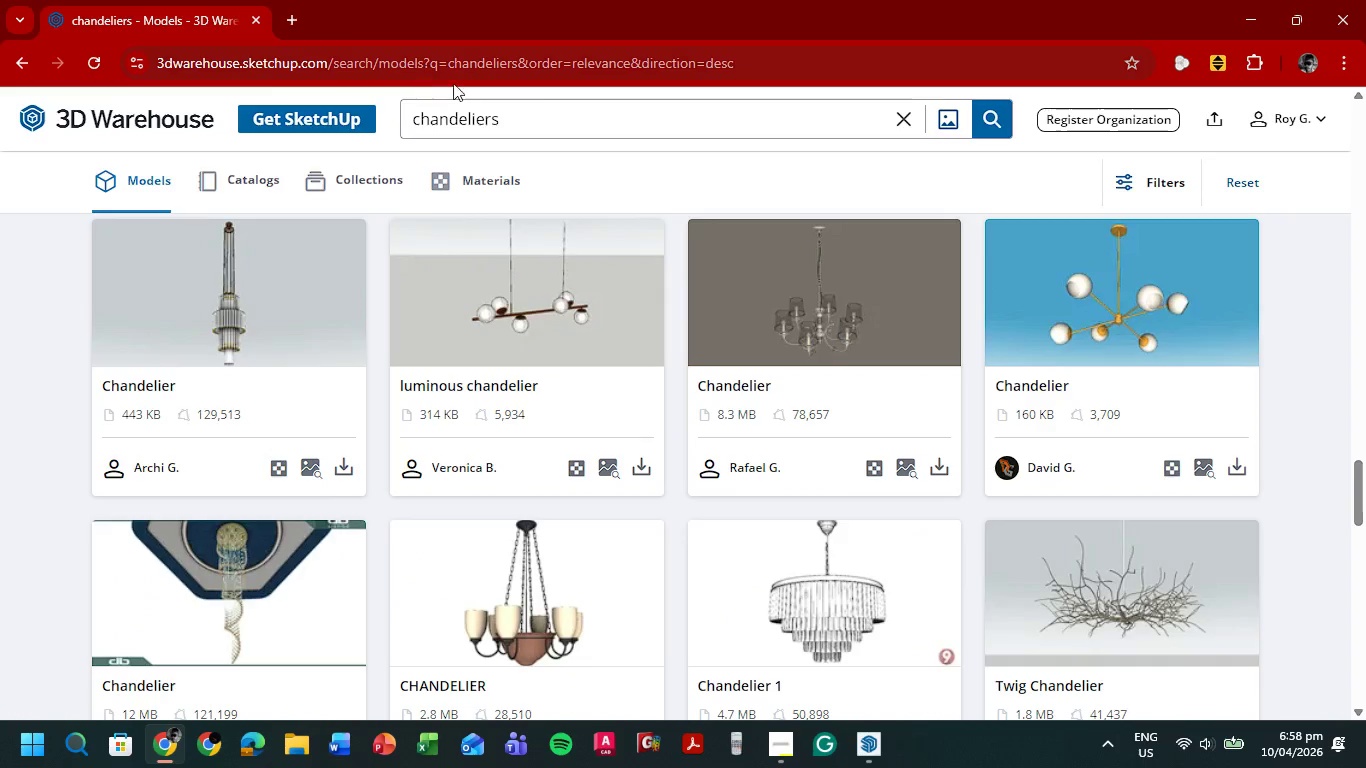 
left_click_drag(start_coordinate=[634, 139], to_coordinate=[325, 129])
 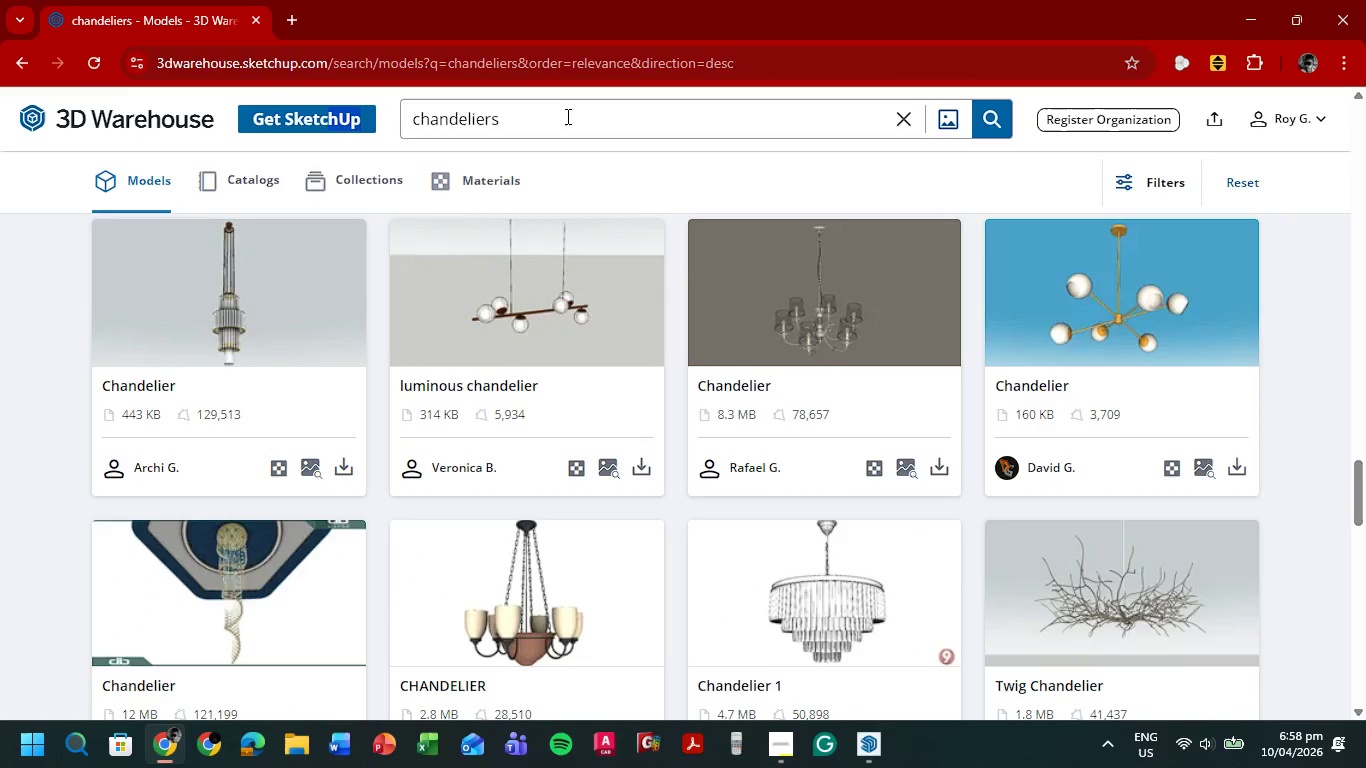 
left_click_drag(start_coordinate=[575, 119], to_coordinate=[305, 100])
 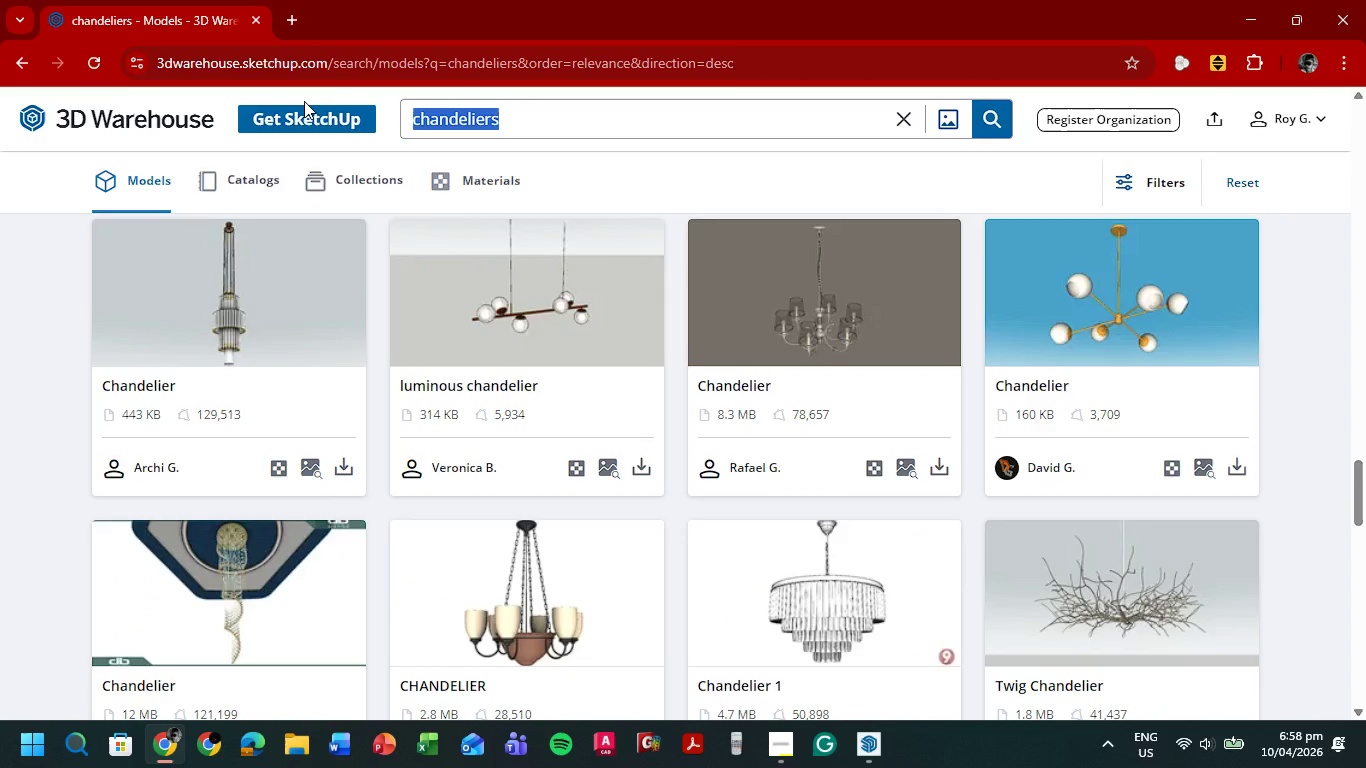 
type(designer lights)
 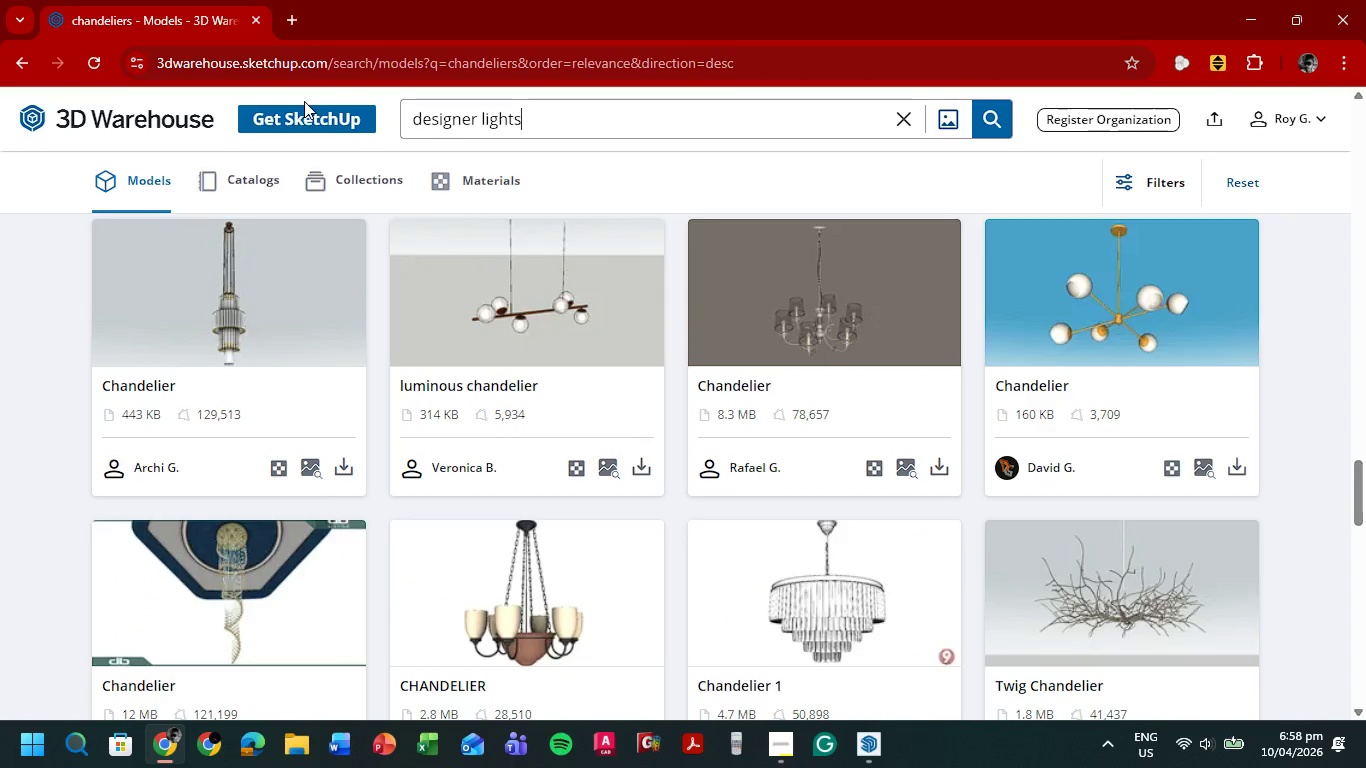 
key(Enter)
 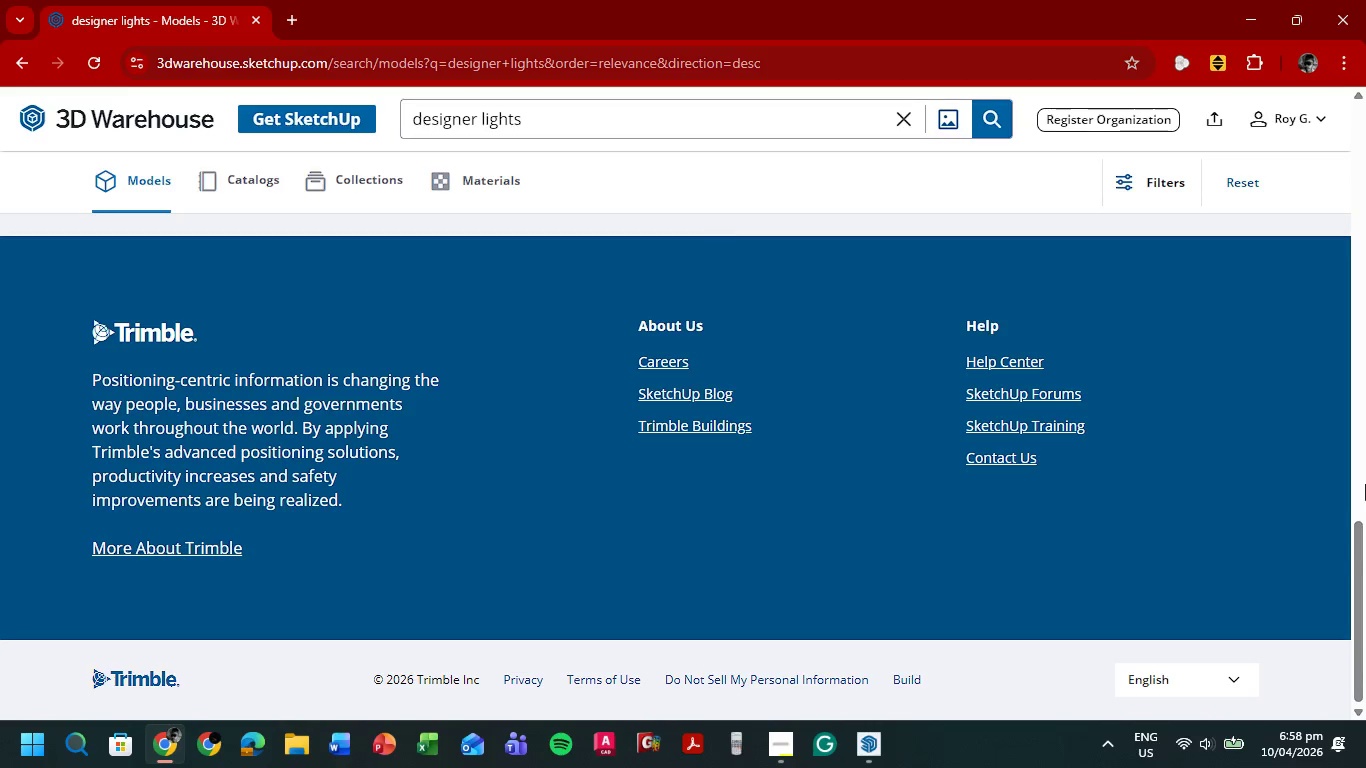 
left_click([1365, 583])
 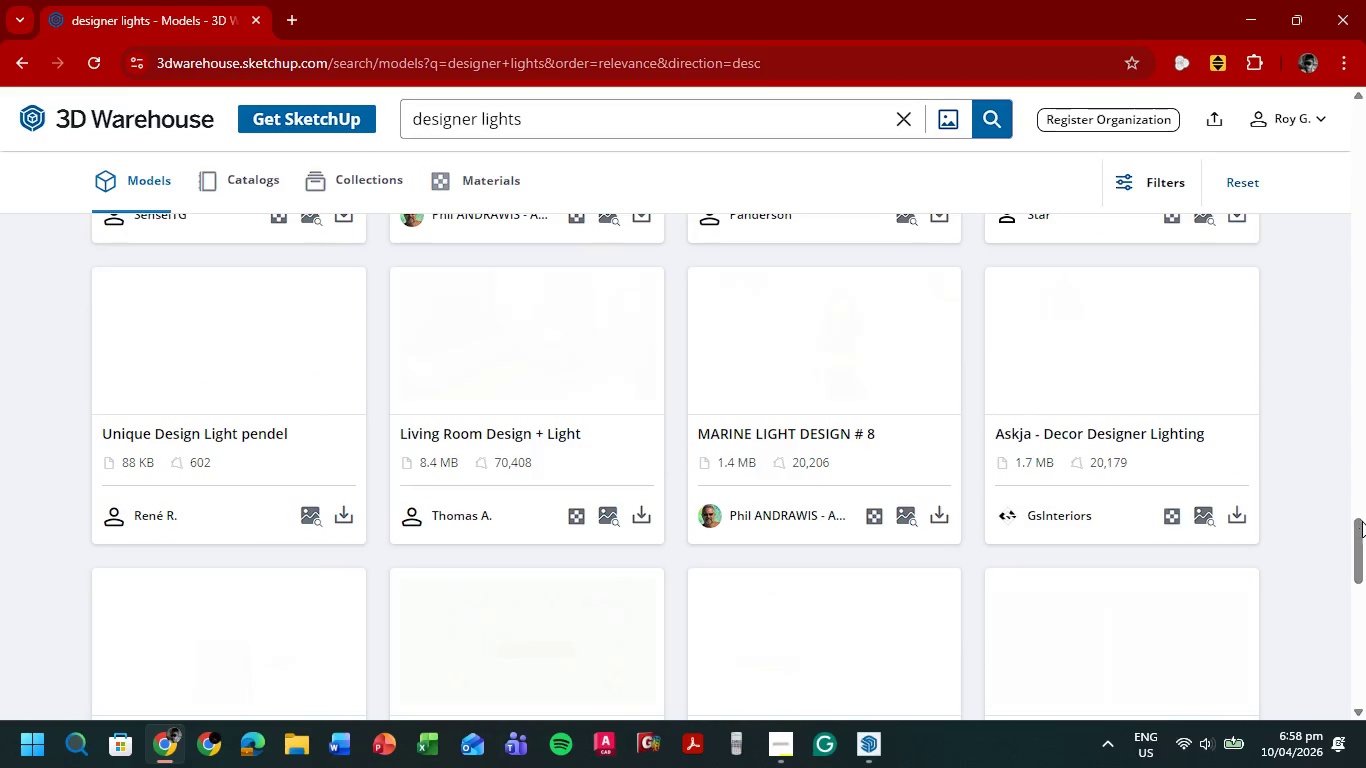 
left_click_drag(start_coordinate=[1365, 526], to_coordinate=[1365, 10])
 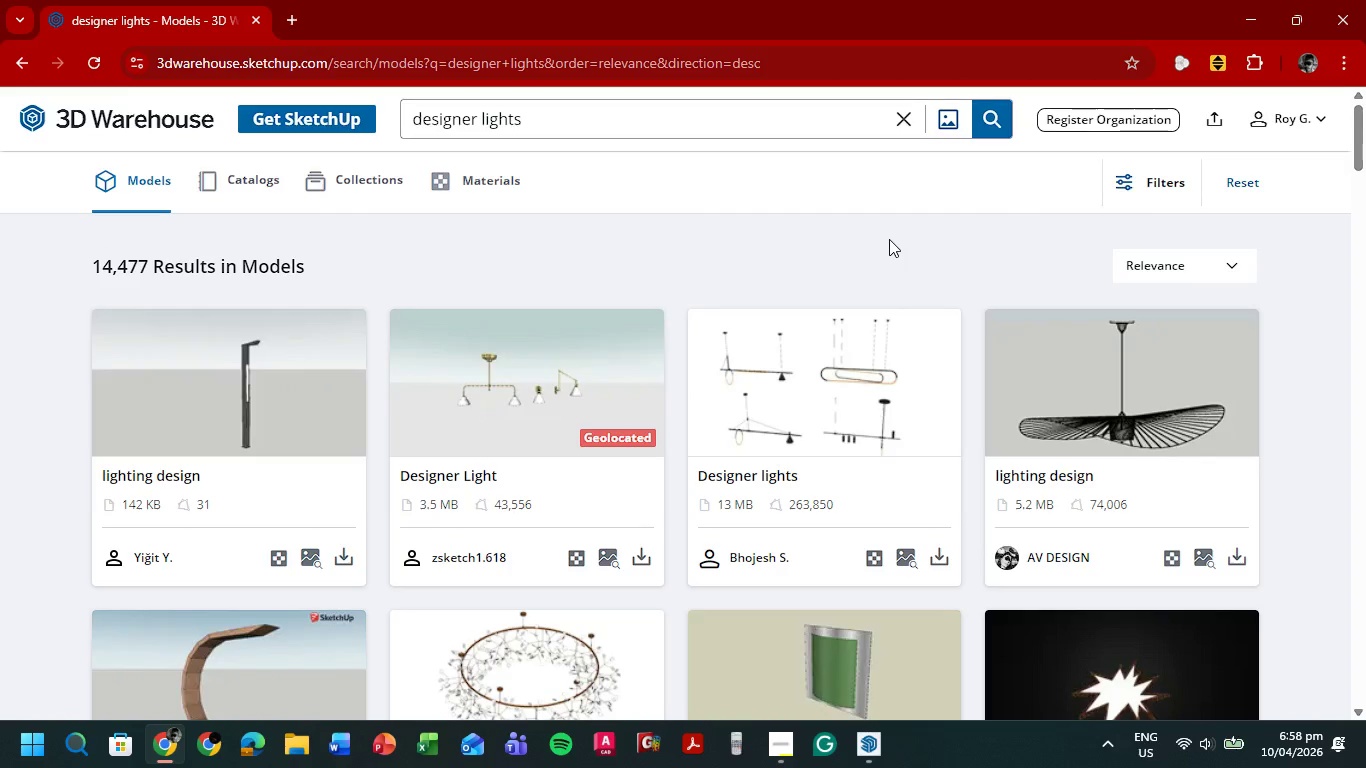 
scroll: coordinate [878, 246], scroll_direction: down, amount: 6.0
 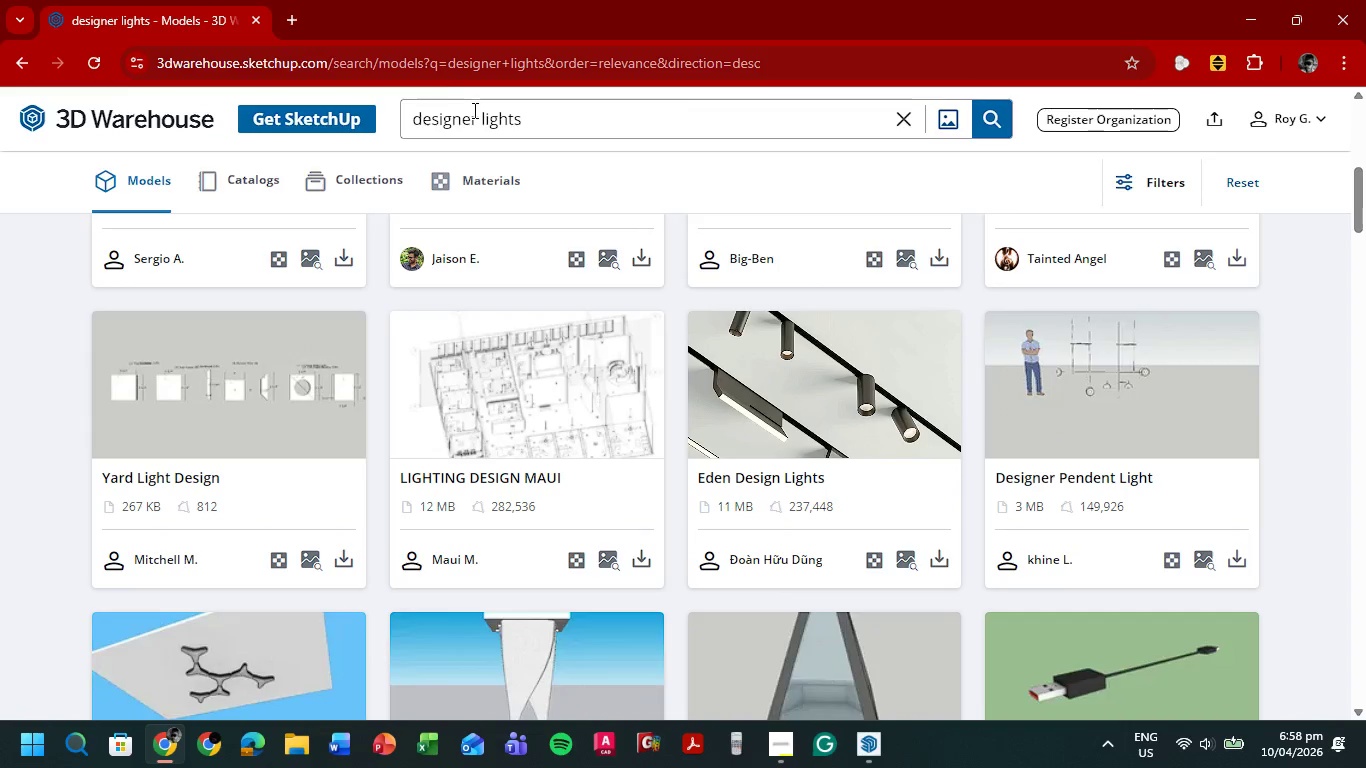 
left_click([477, 110])
 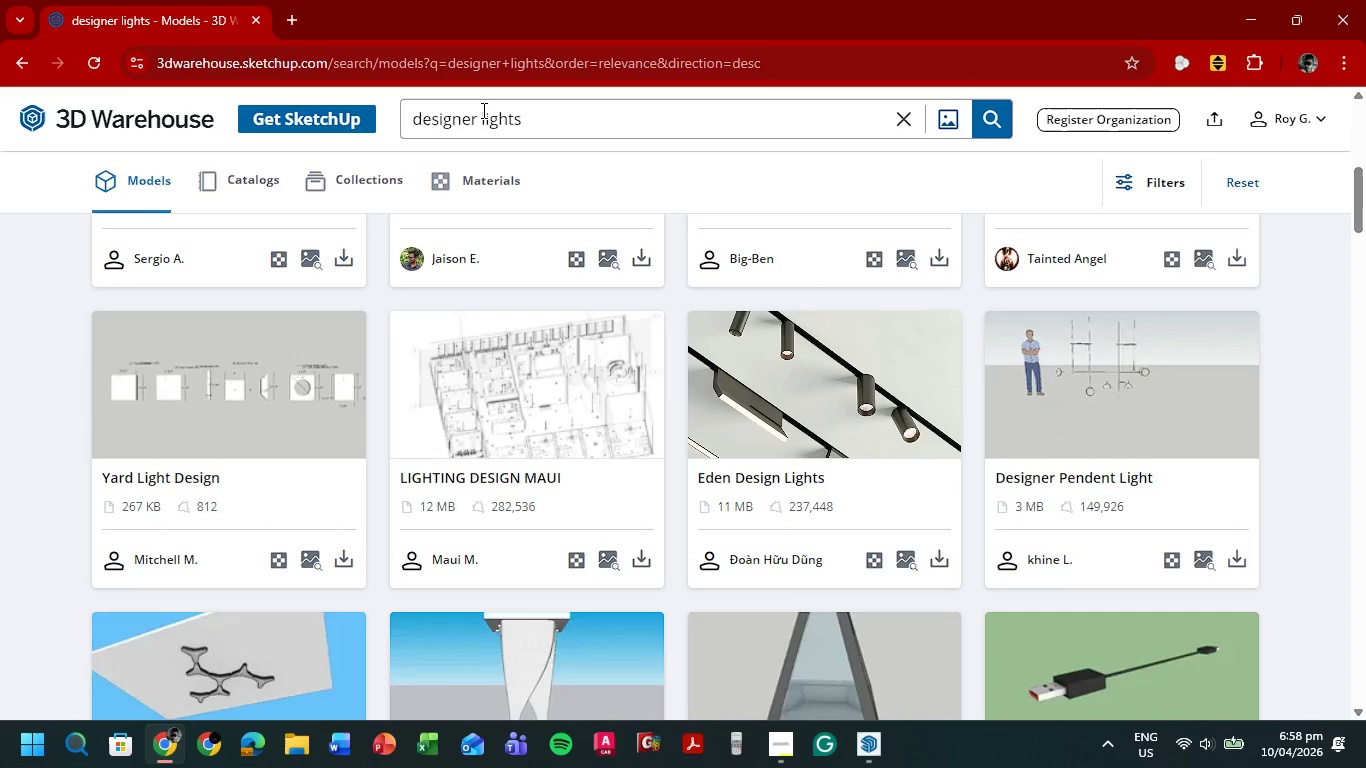 
type( ceiling)
 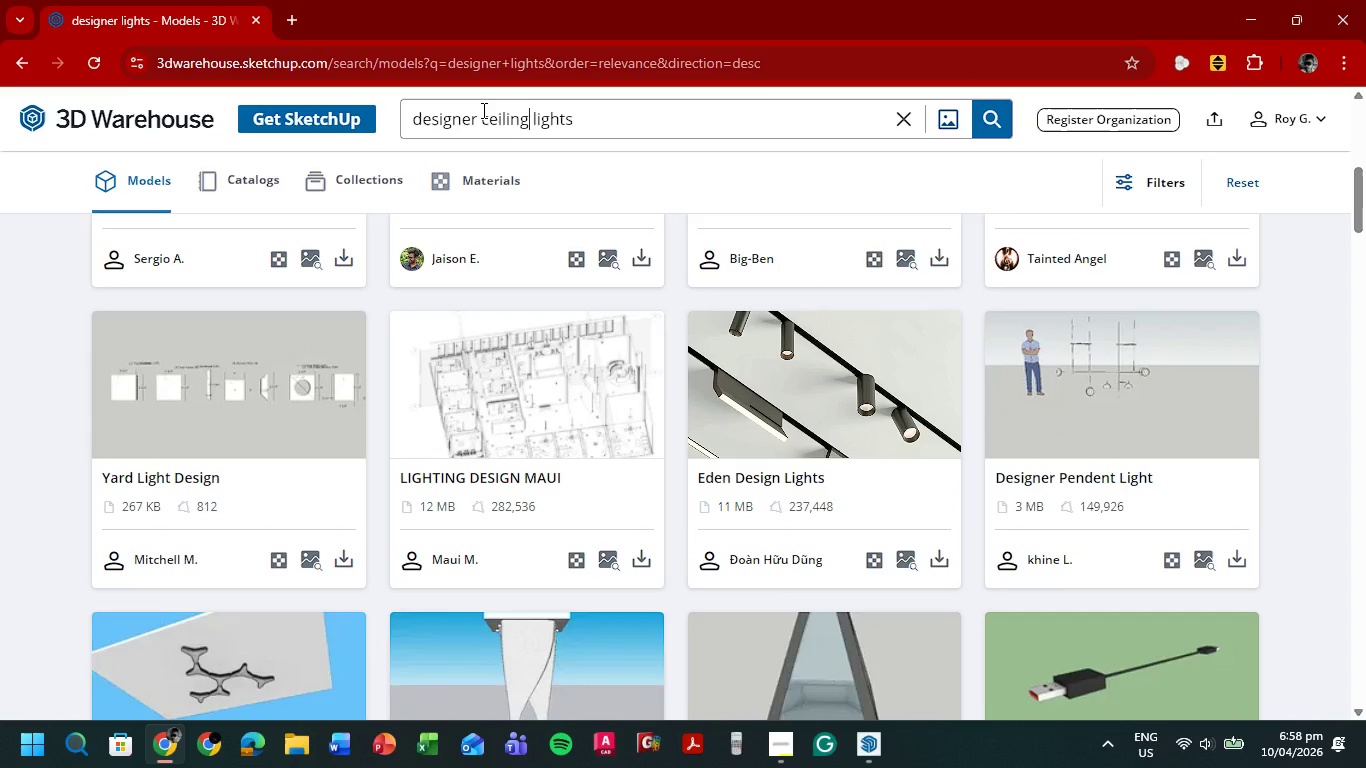 
key(Enter)
 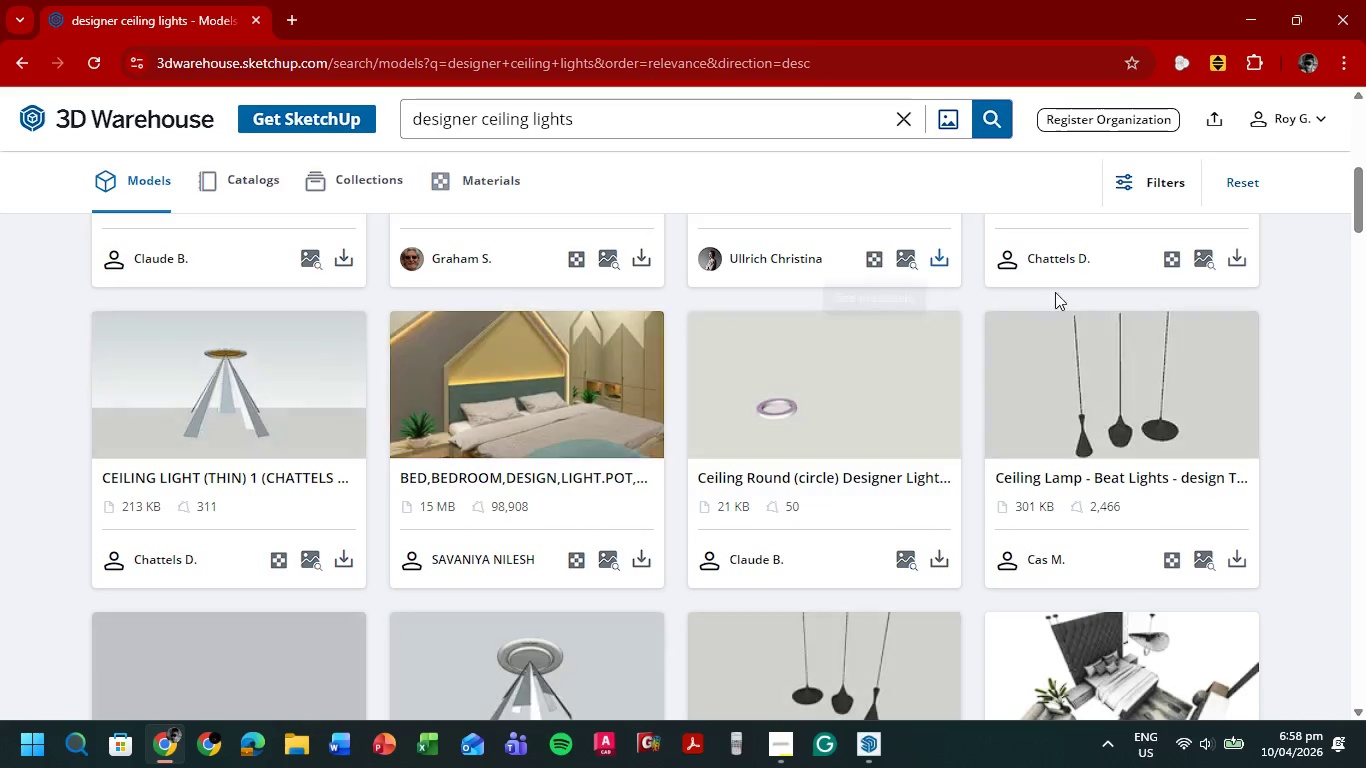 
scroll: coordinate [1358, 397], scroll_direction: up, amount: 4.0